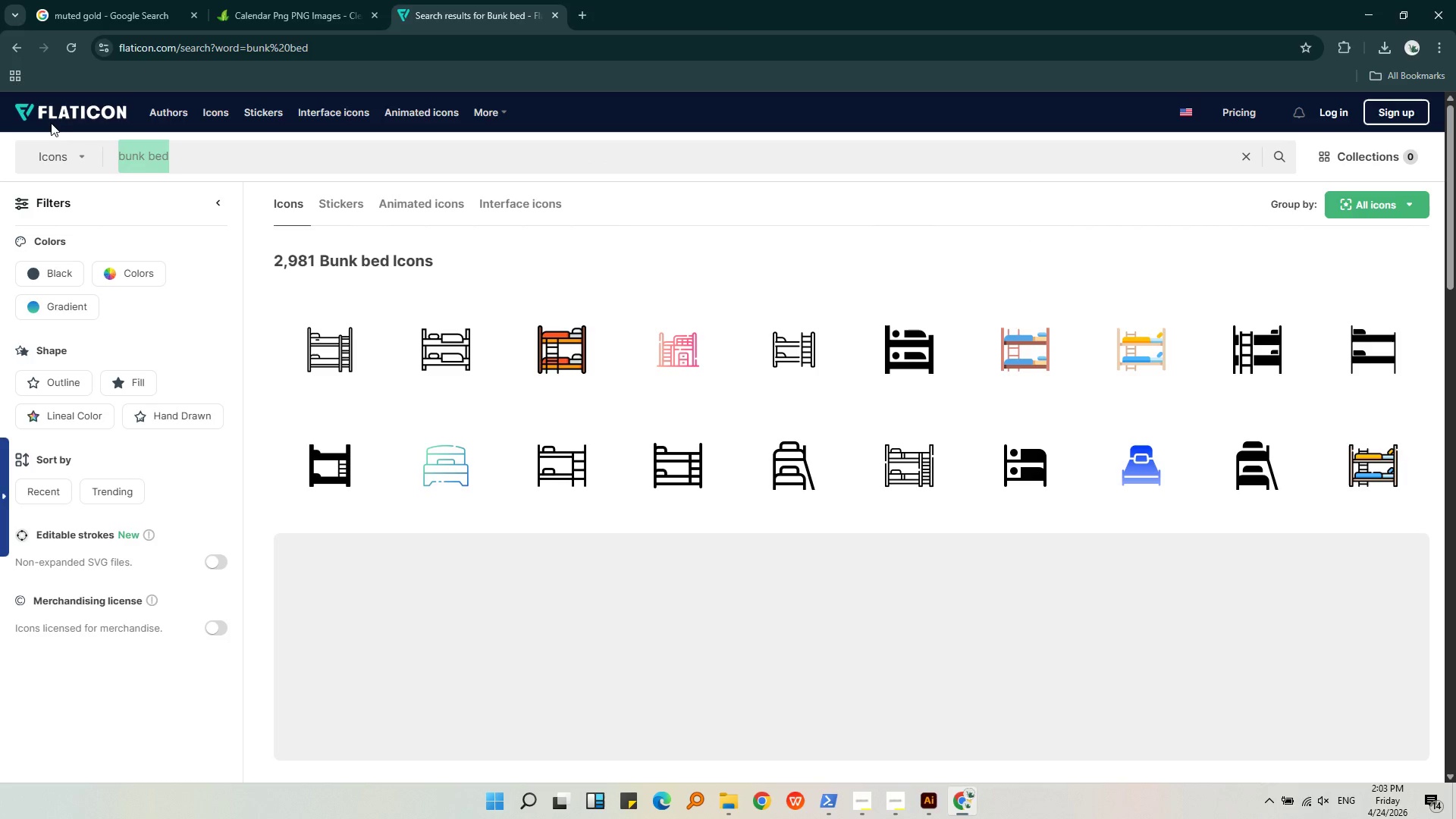 
type(forest deck)
 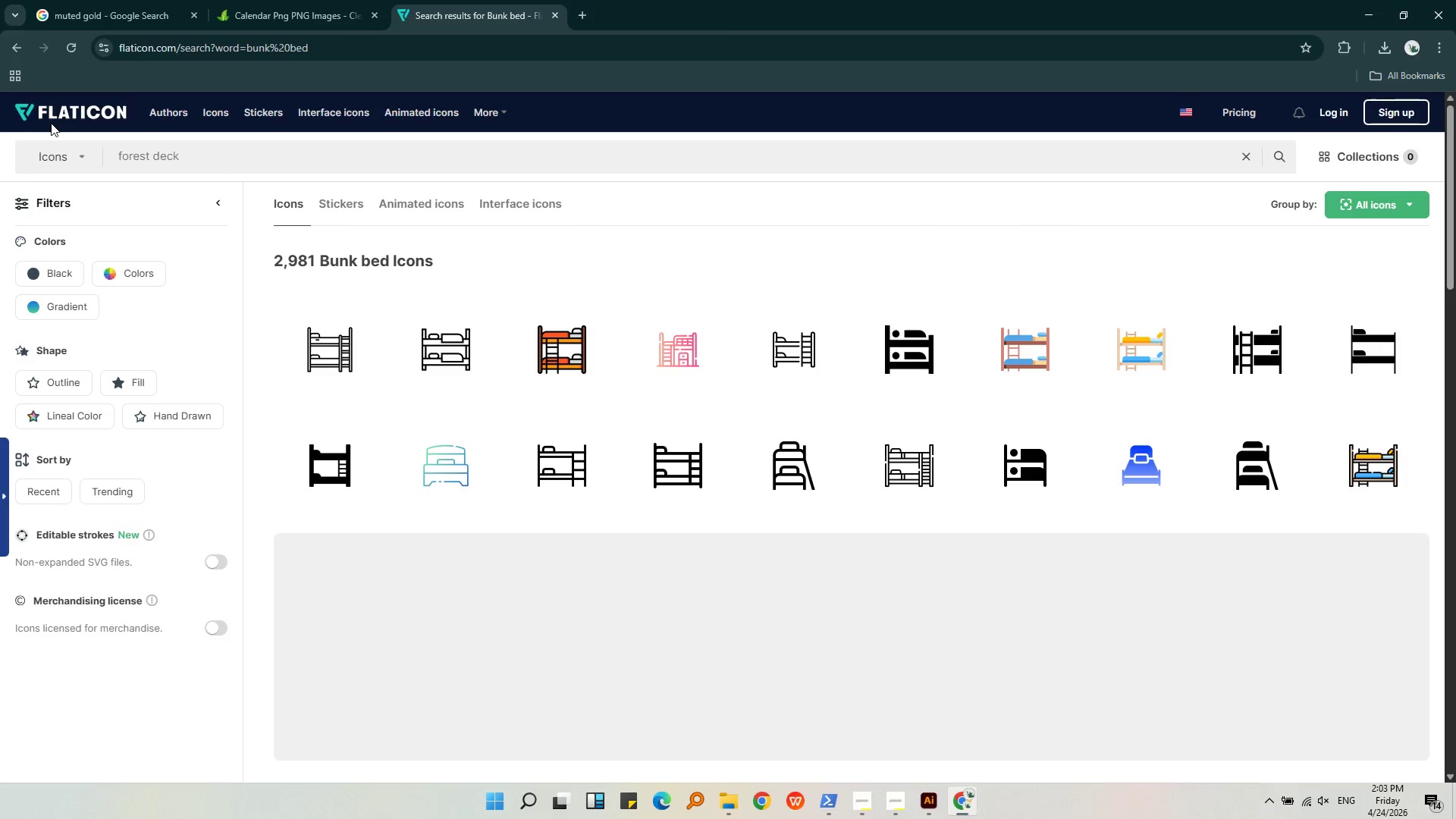 
key(Enter)
 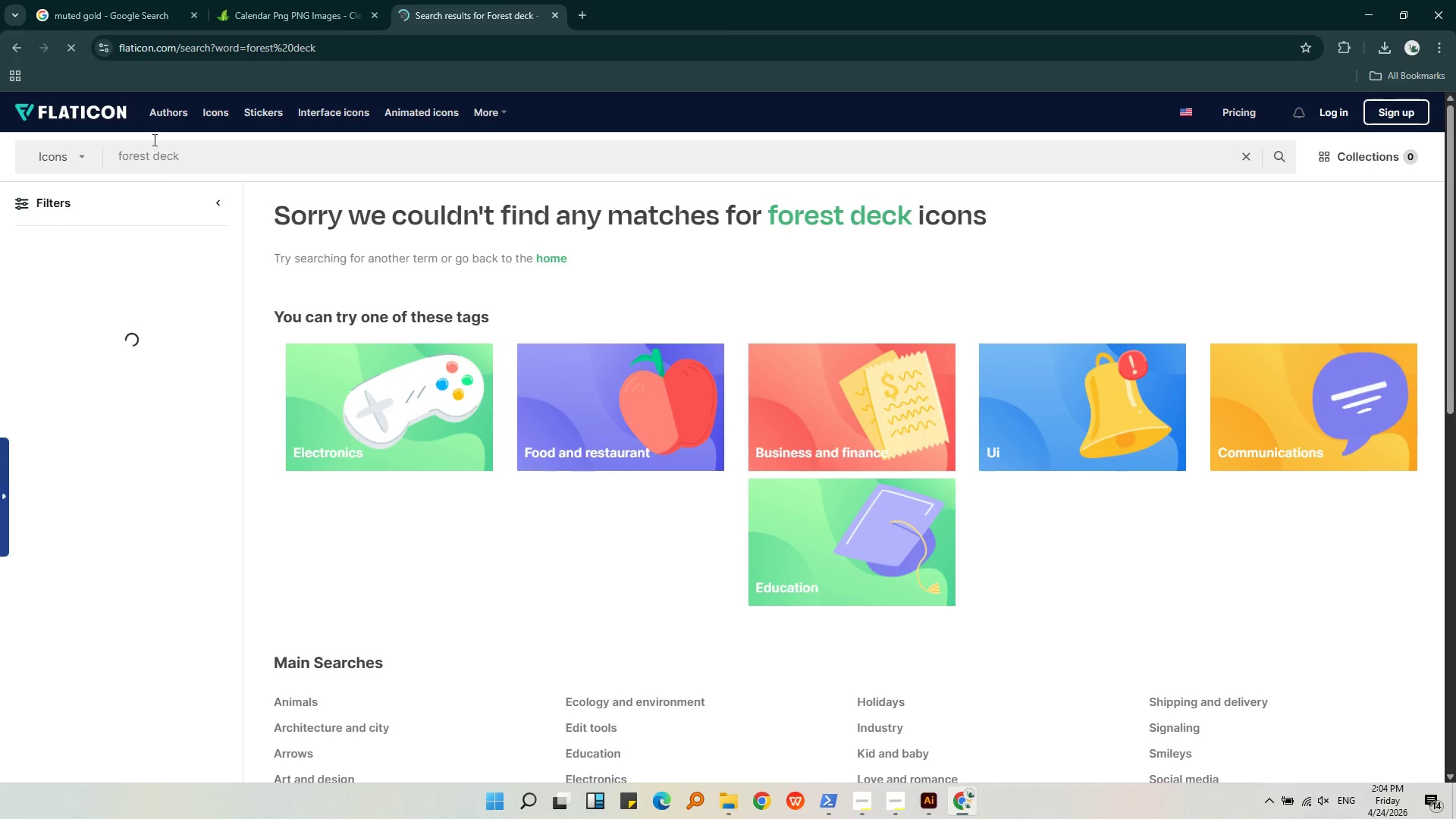 
left_click_drag(start_coordinate=[156, 157], to_coordinate=[201, 160])
 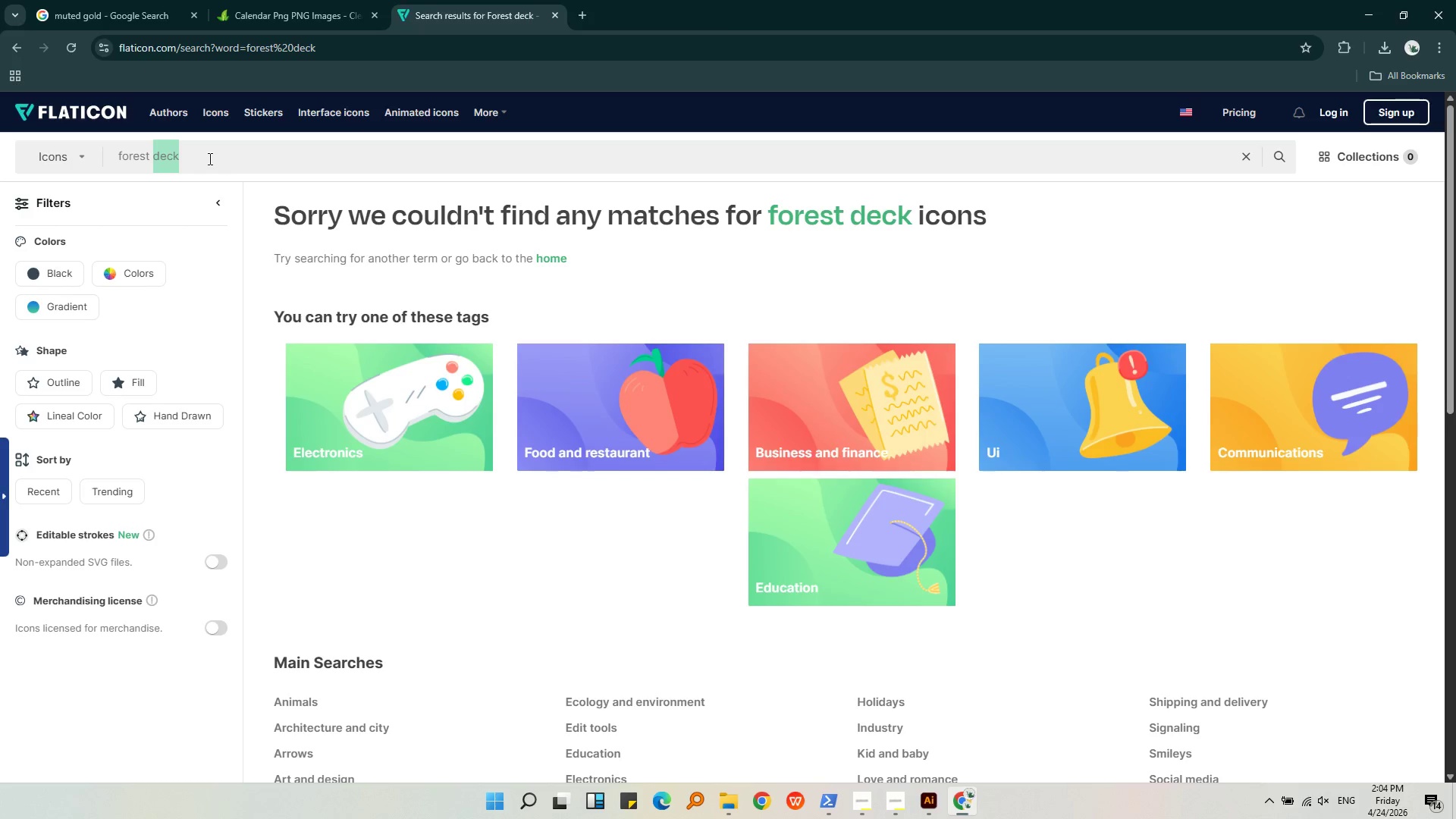 
type(trail)
 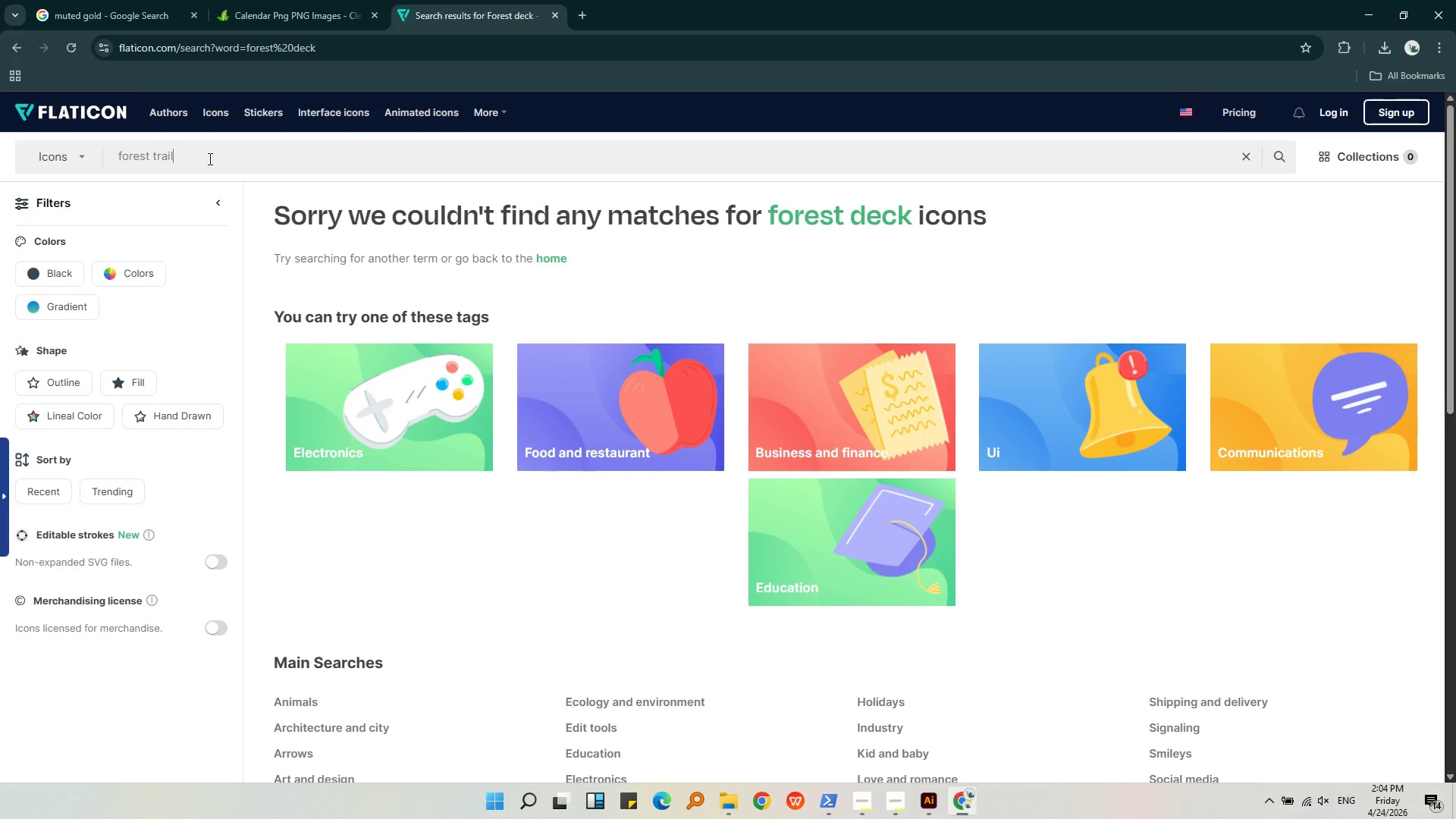 
key(Enter)
 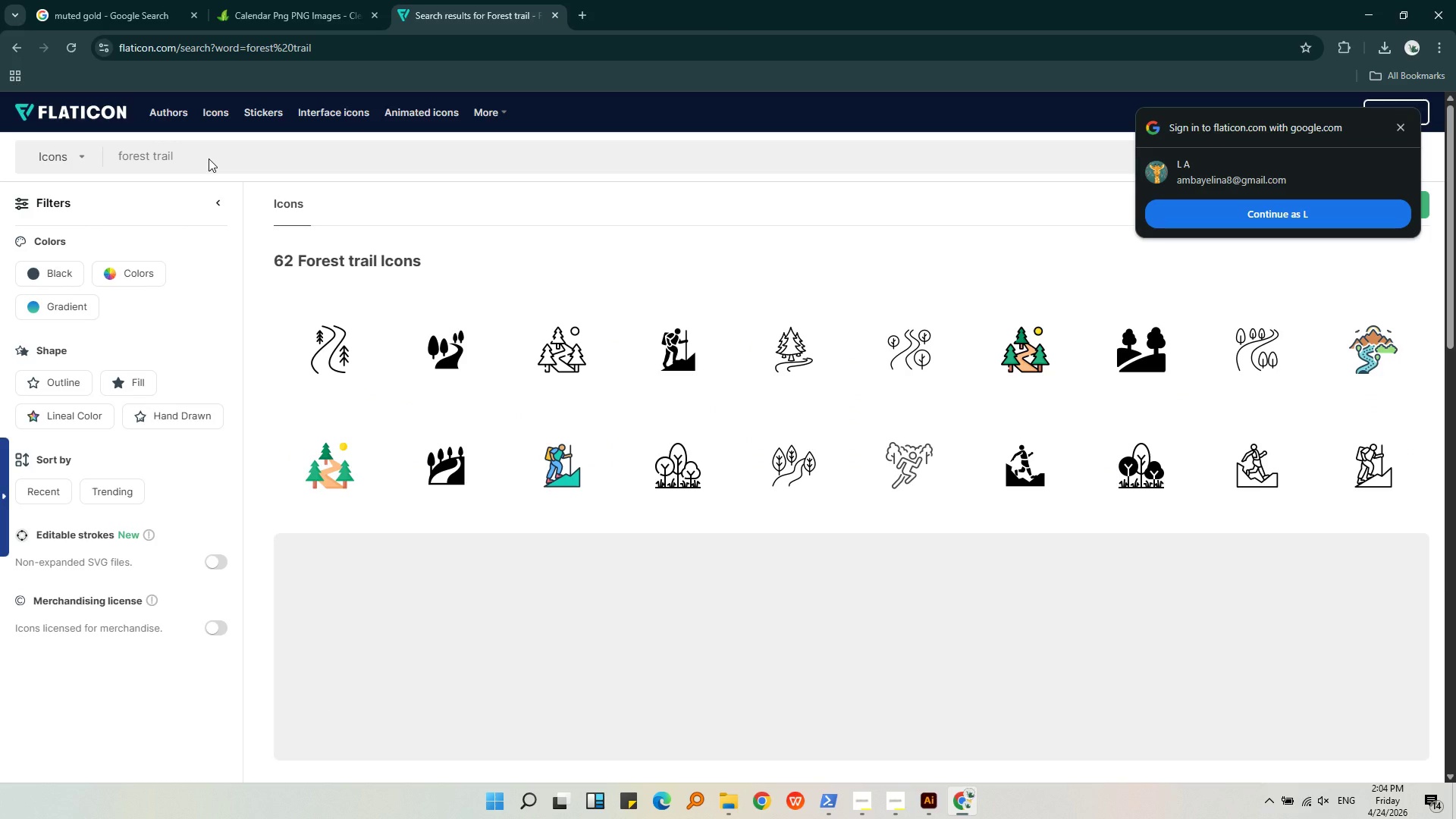 
wait(11.28)
 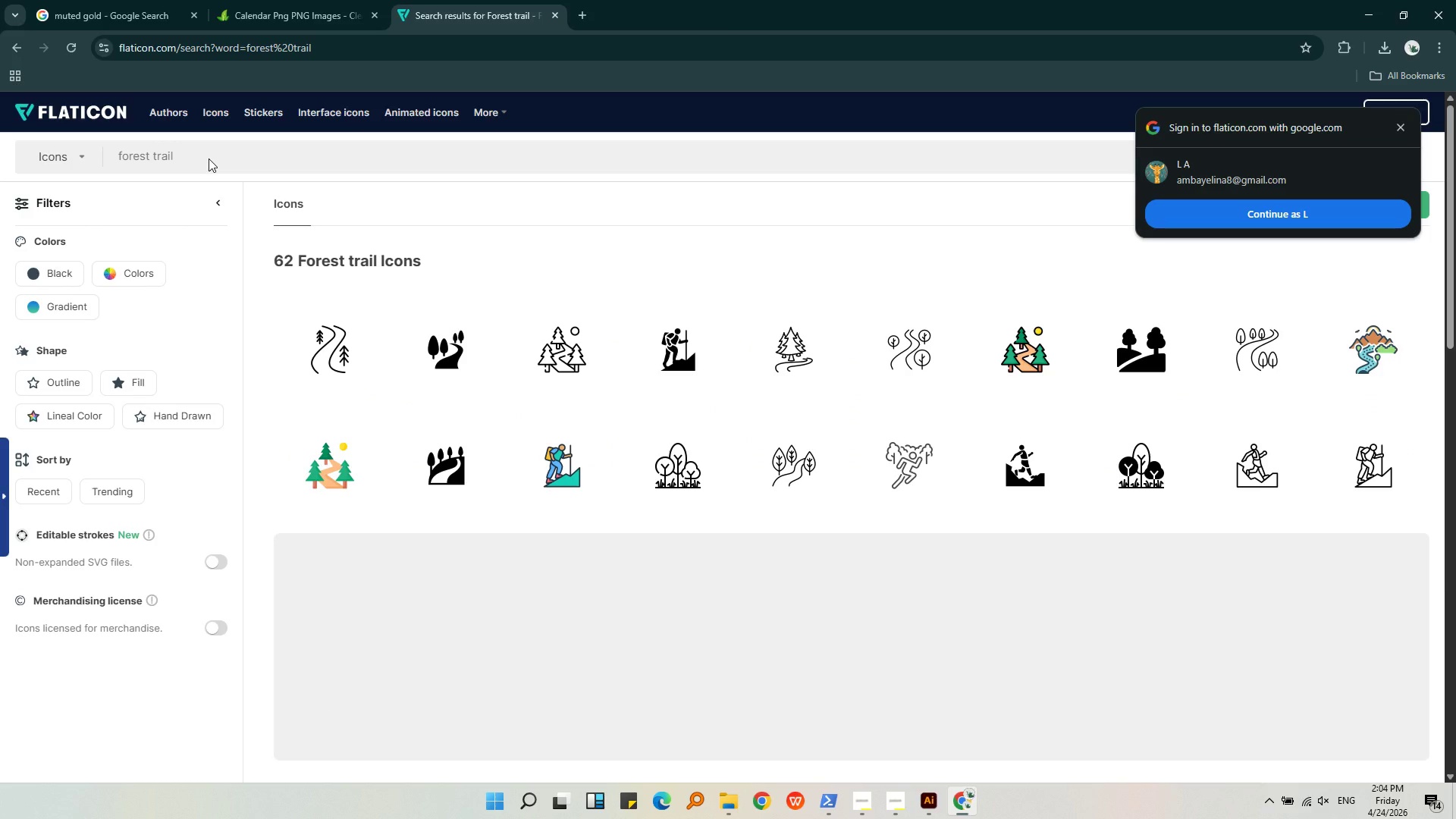 
left_click([479, 484])
 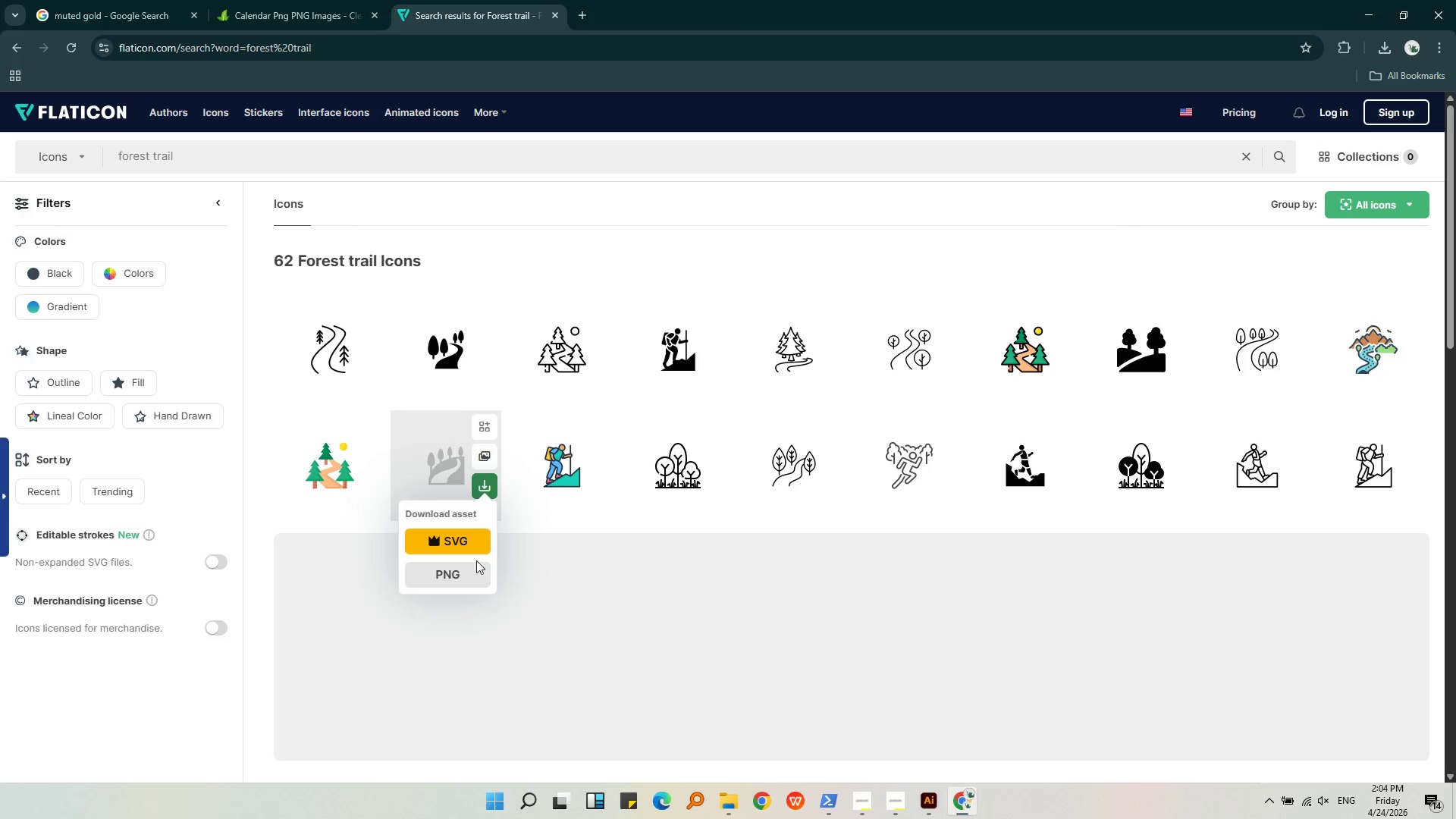 
left_click([475, 569])
 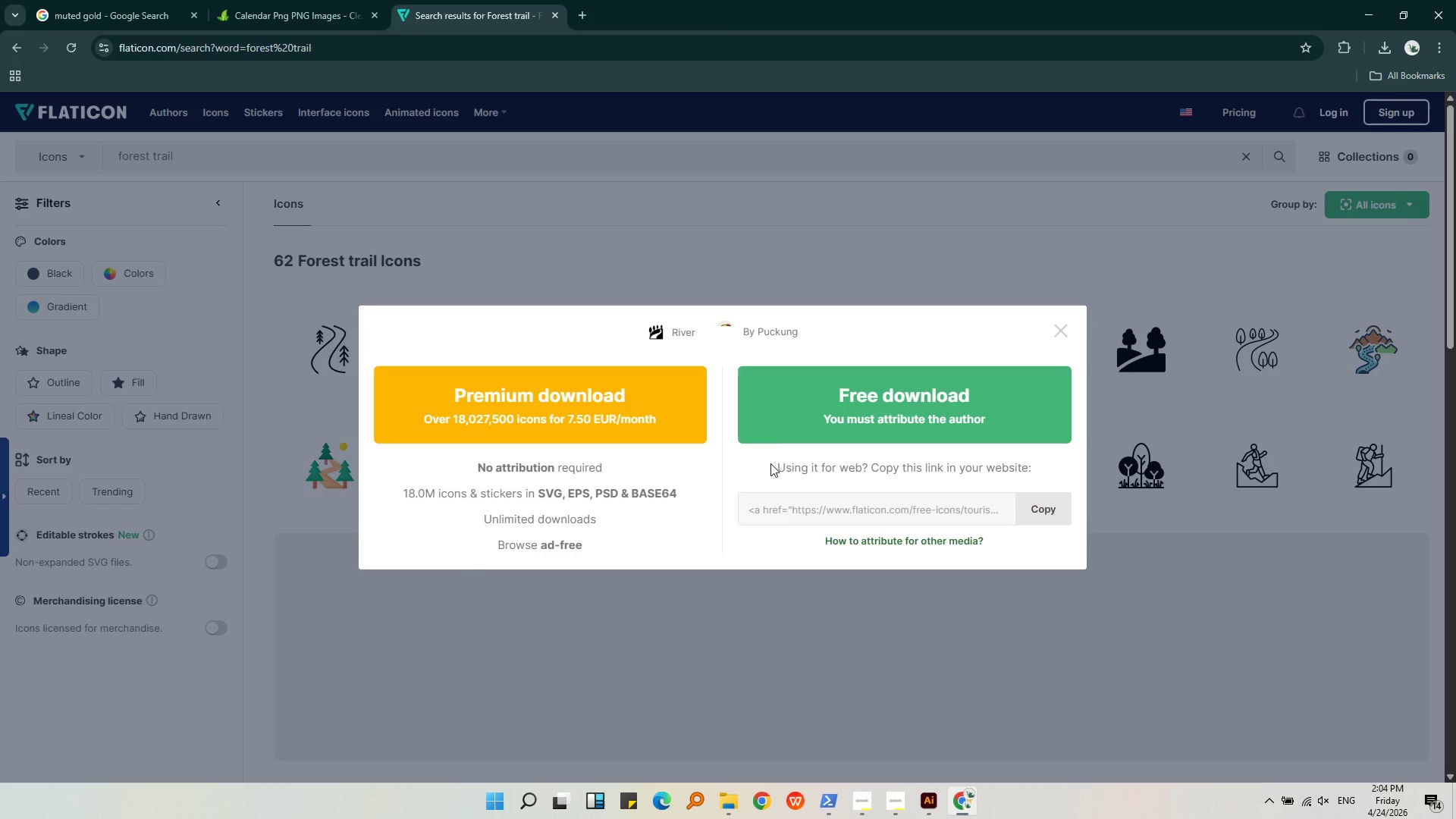 
left_click([781, 425])
 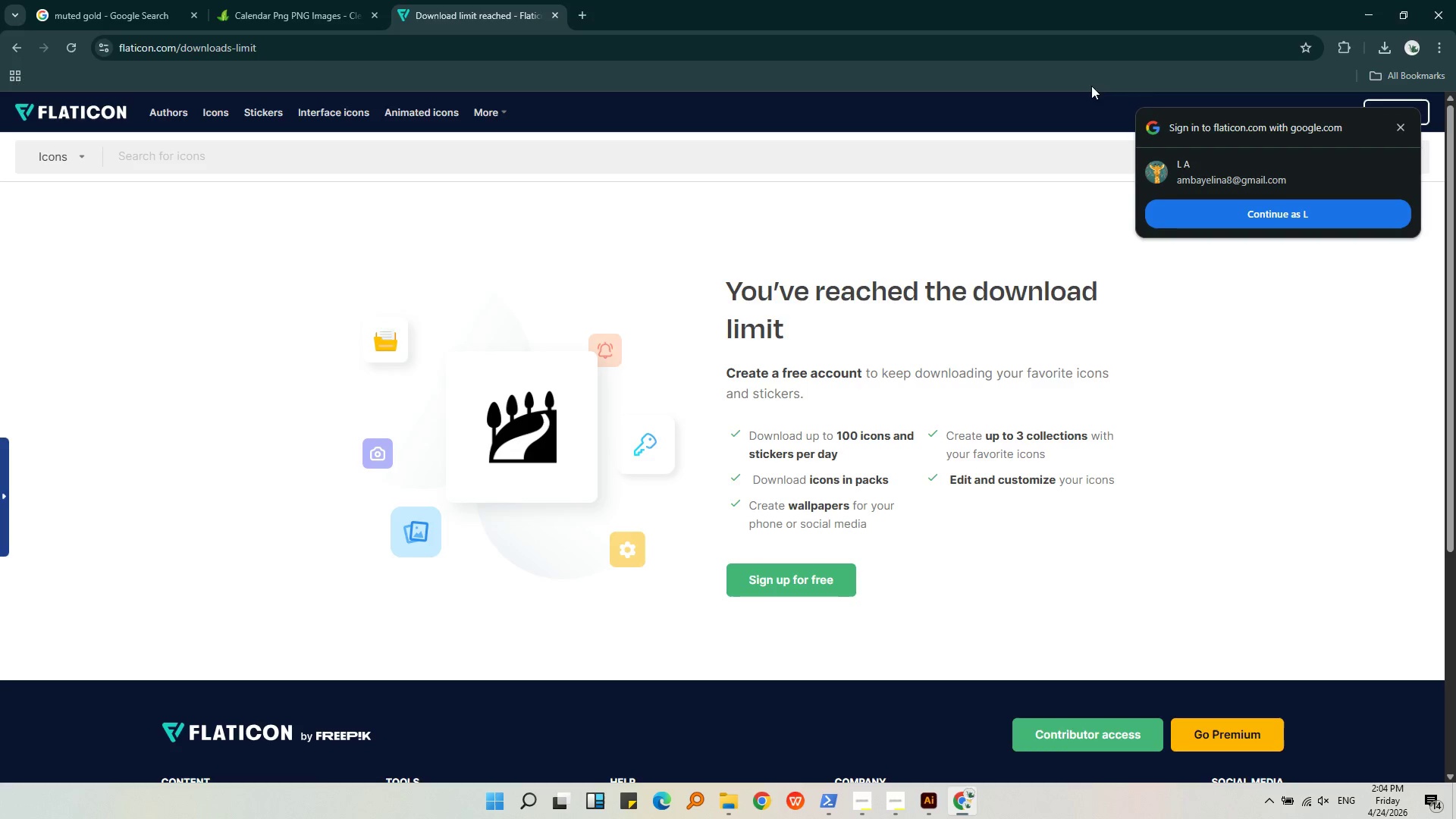 
left_click([1404, 123])
 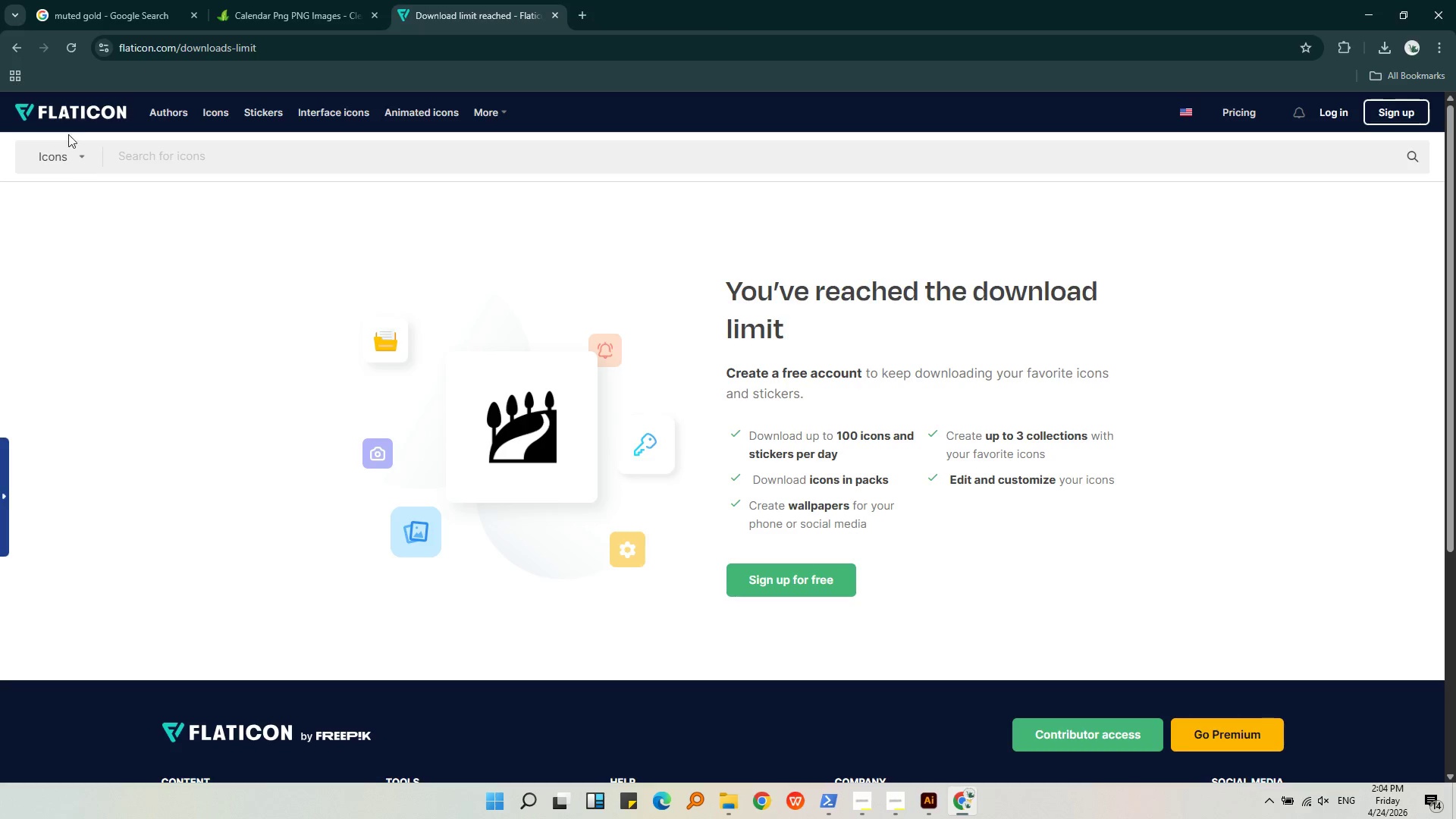 
left_click([14, 50])
 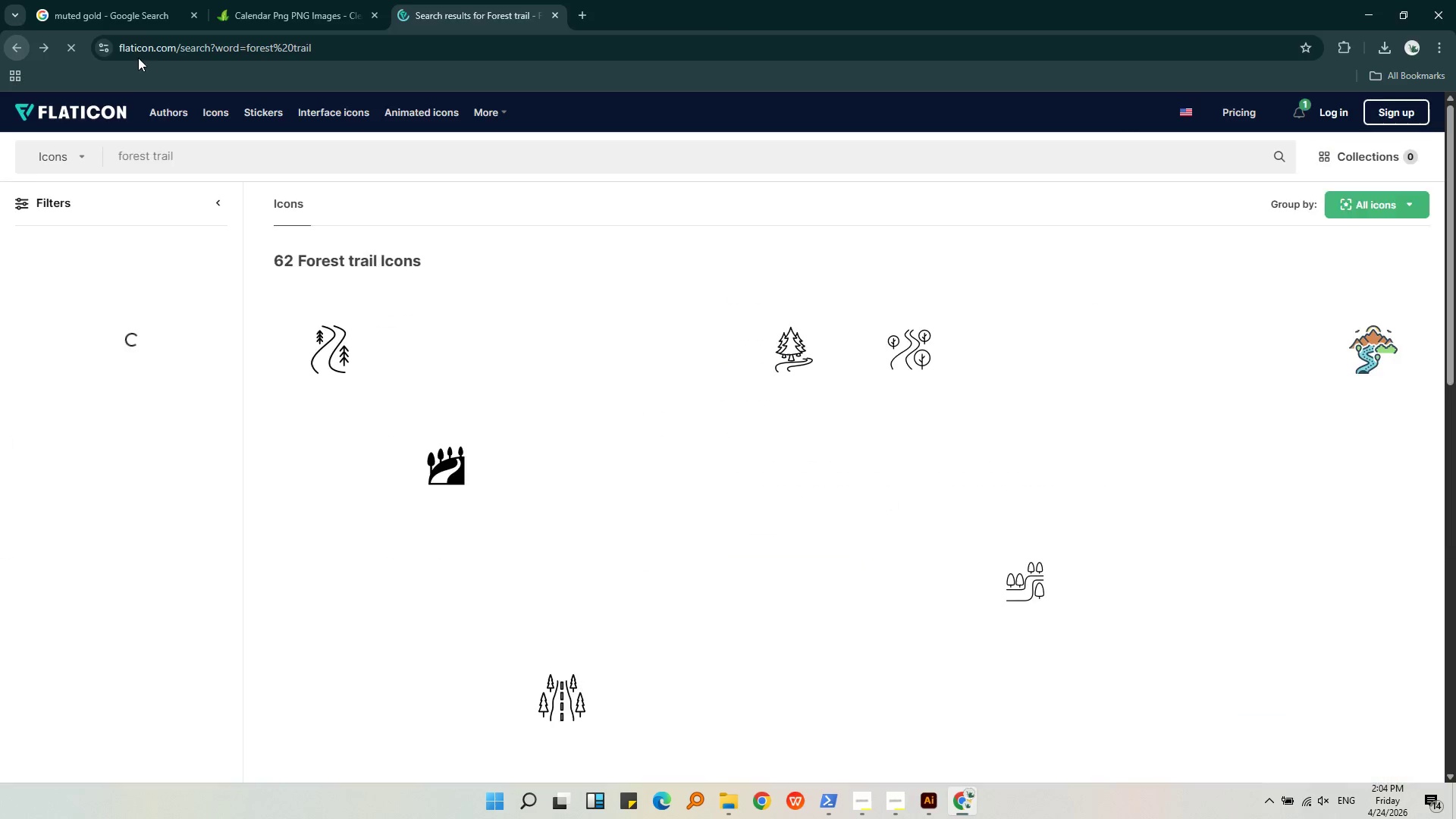 
left_click([141, 52])
 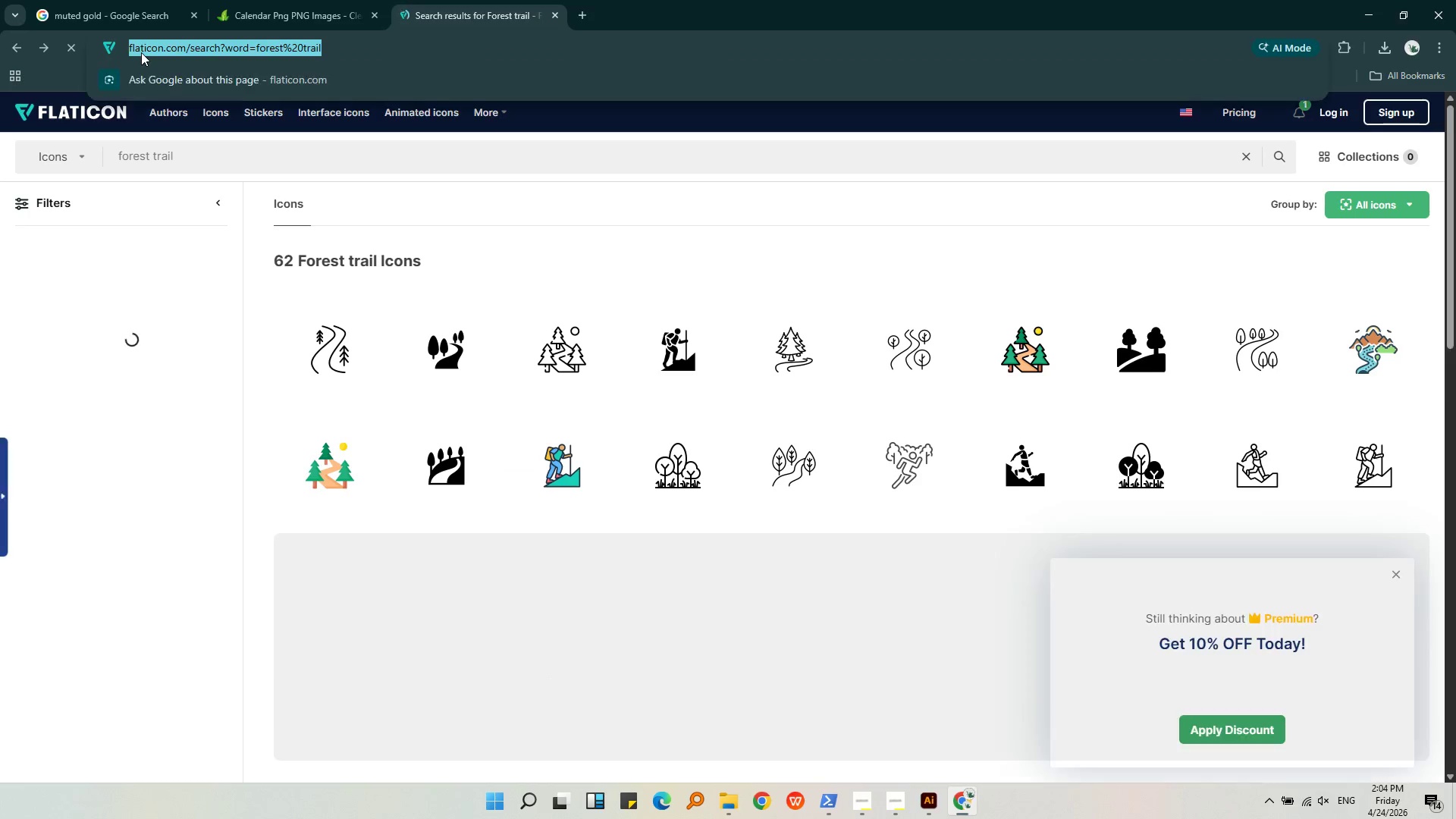 
right_click([141, 52])
 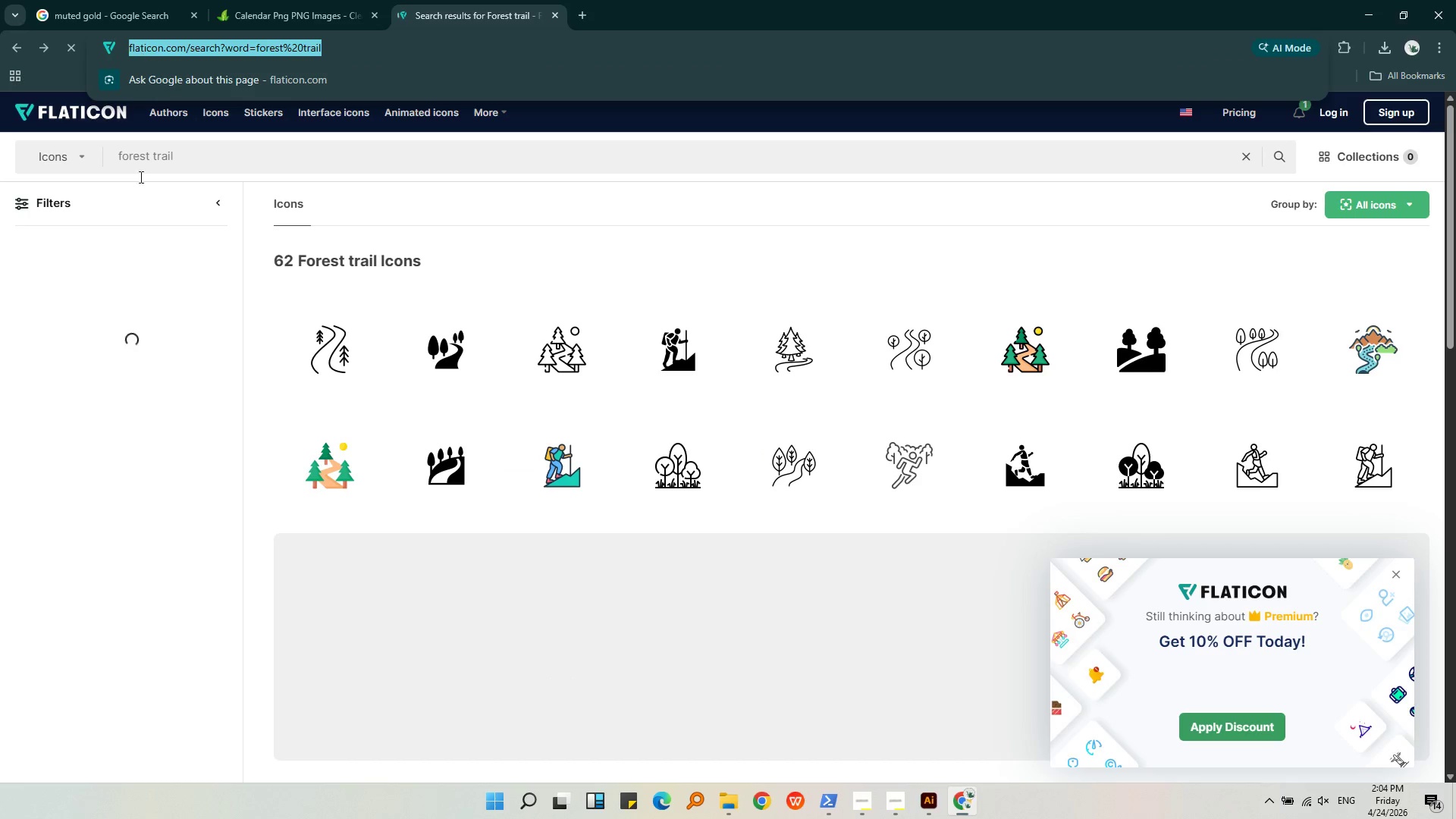 
left_click([187, 330])
 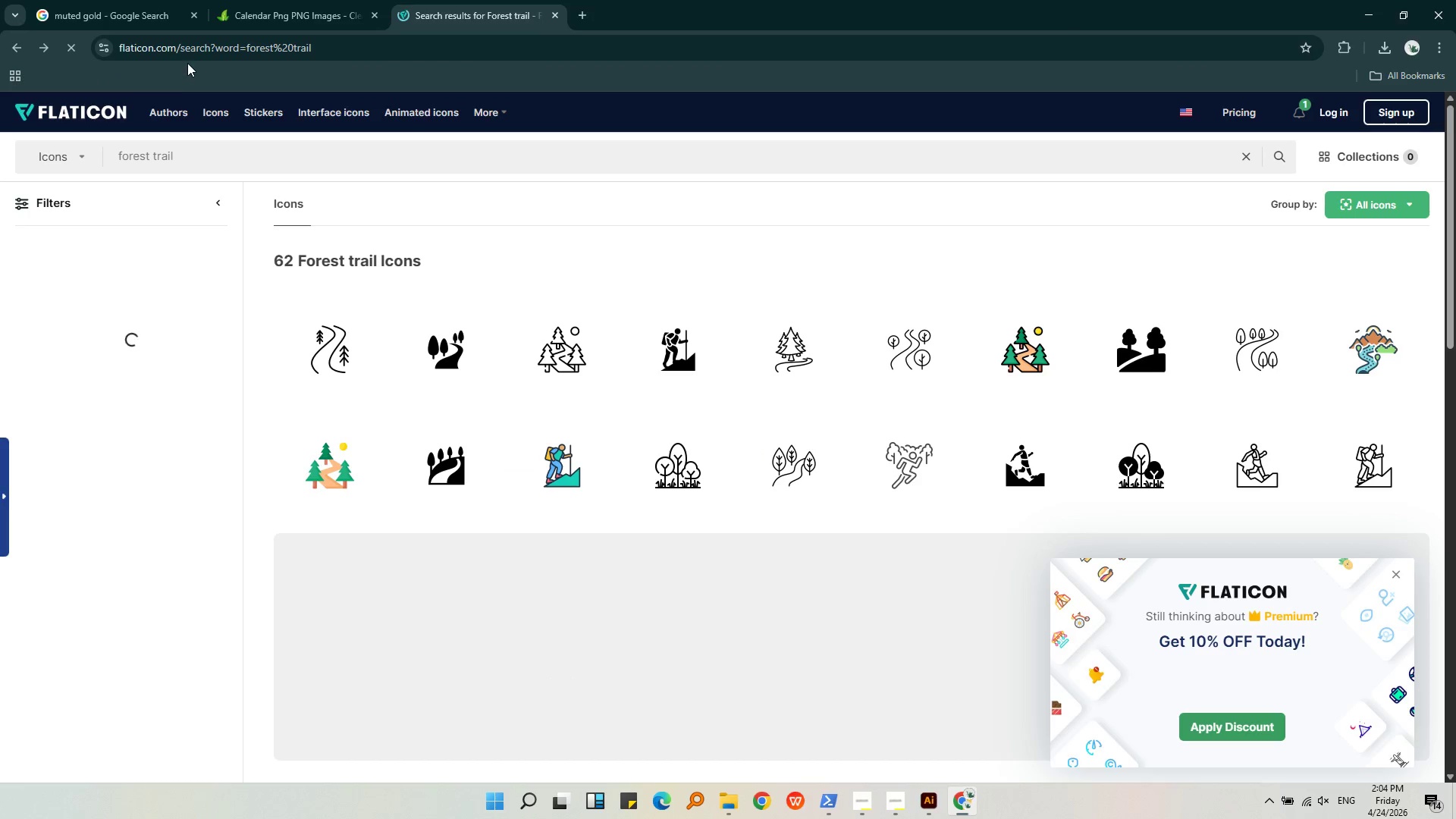 
left_click([193, 49])
 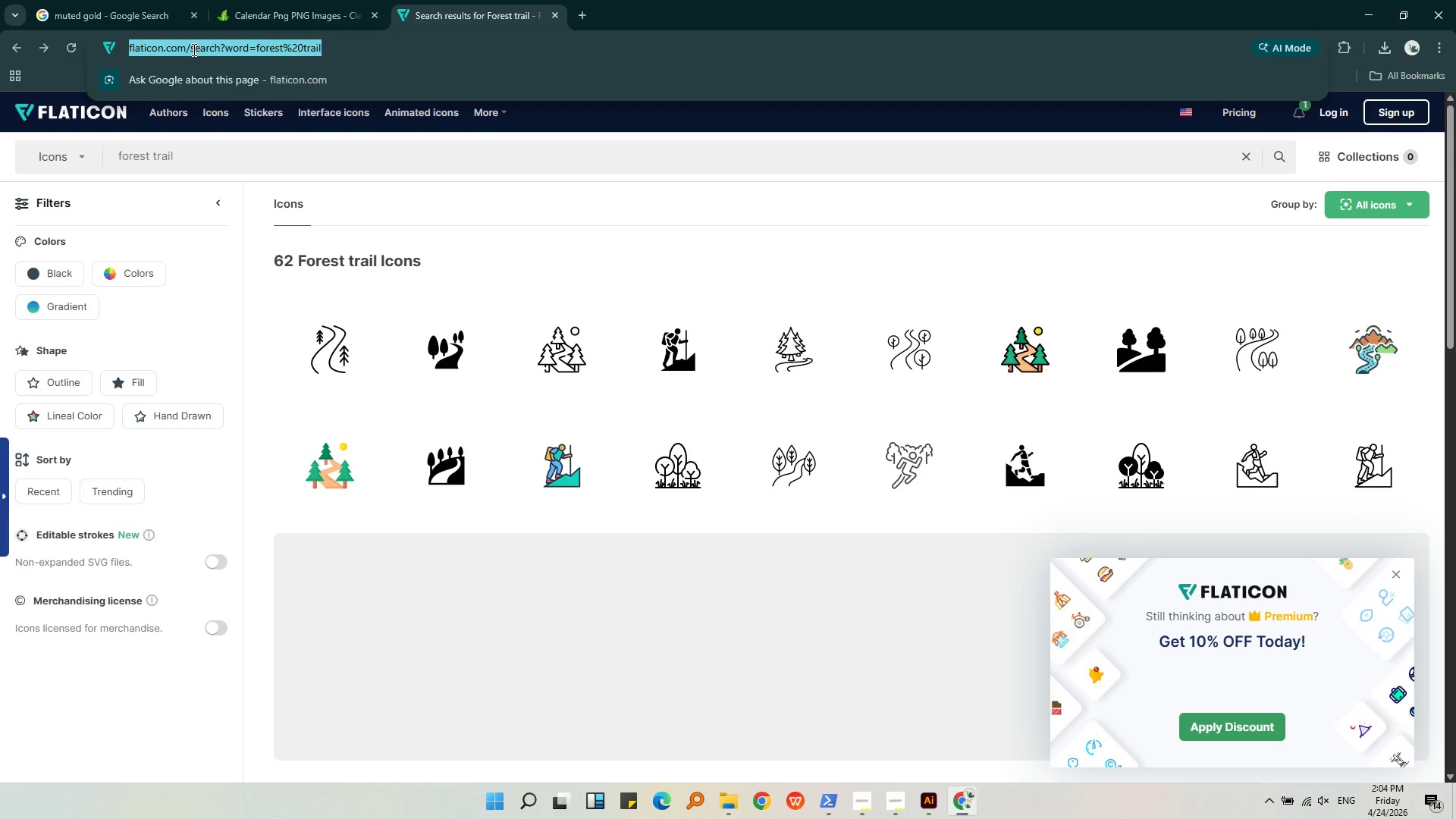 
key(Control+C)
 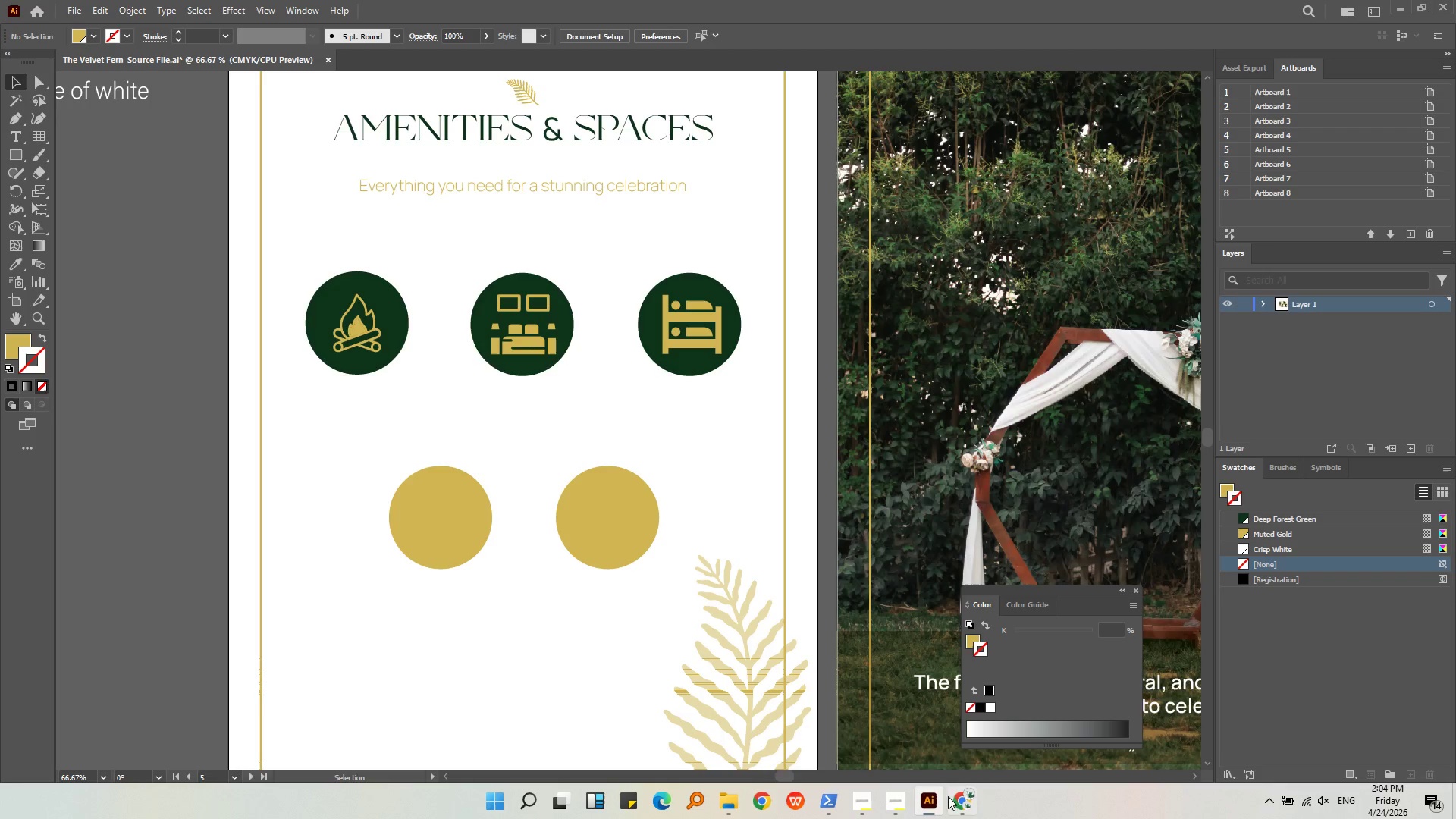 
left_click([765, 807])
 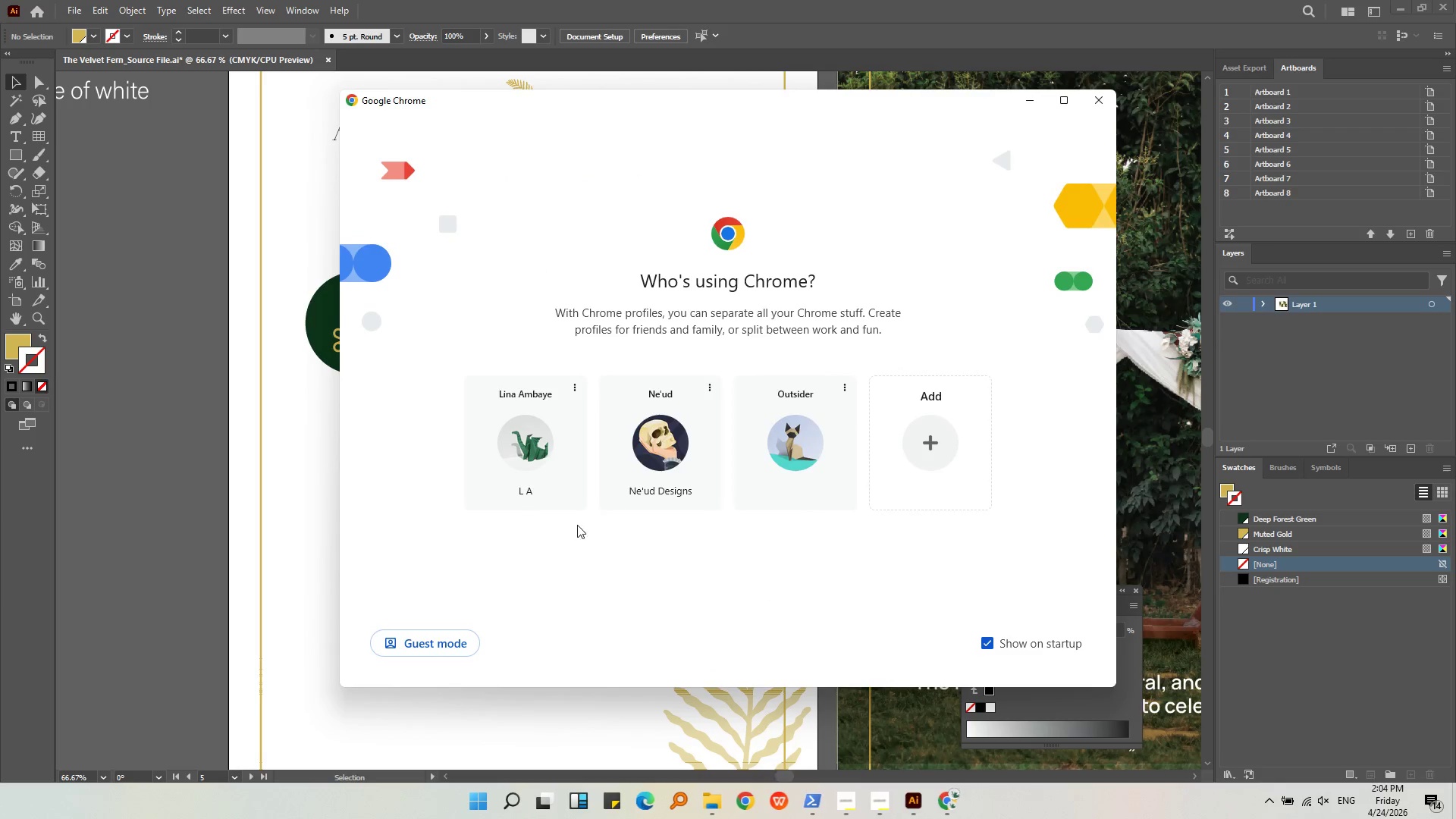 
left_click([655, 472])
 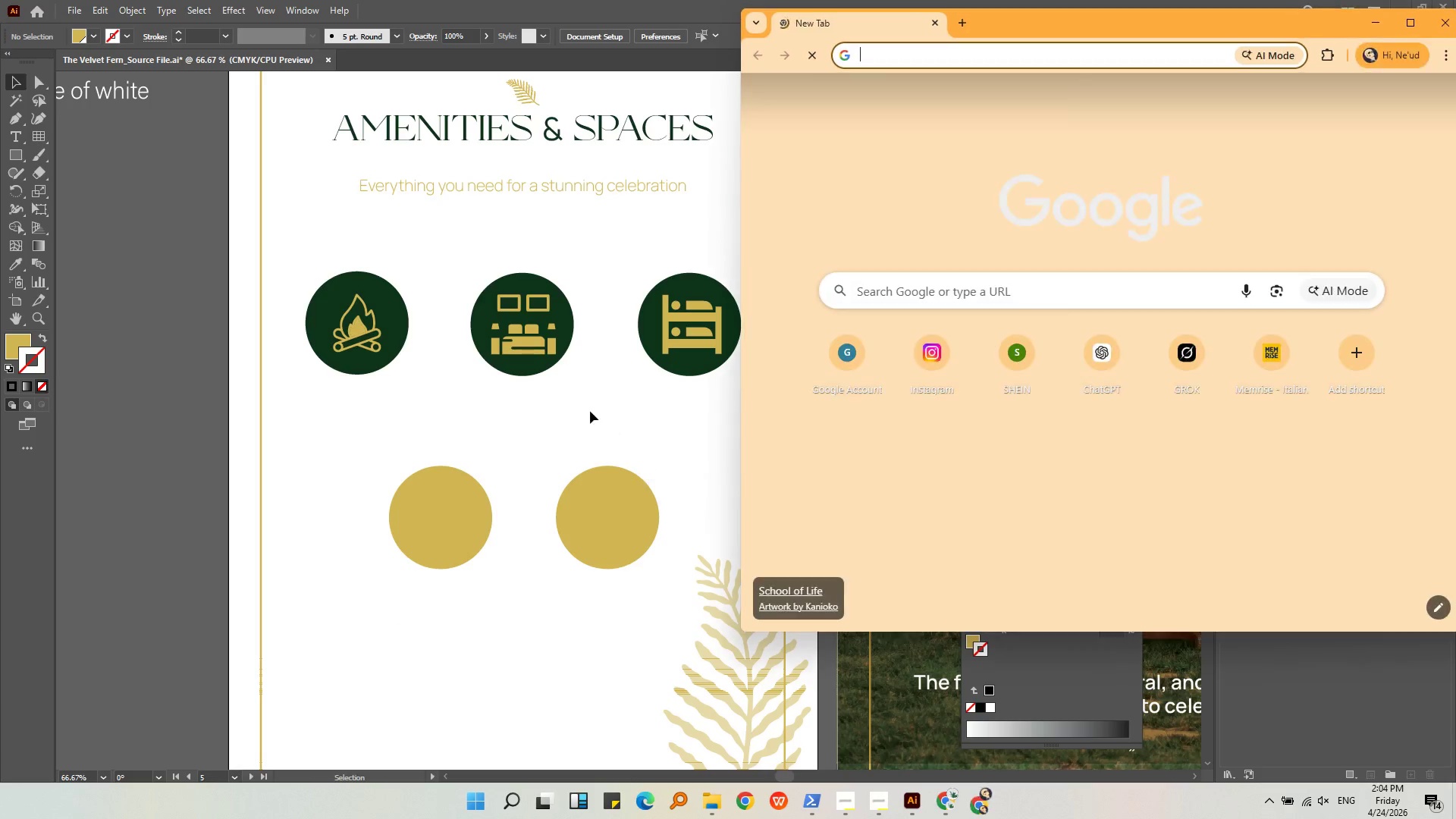 
key(Control+ControlLeft)
 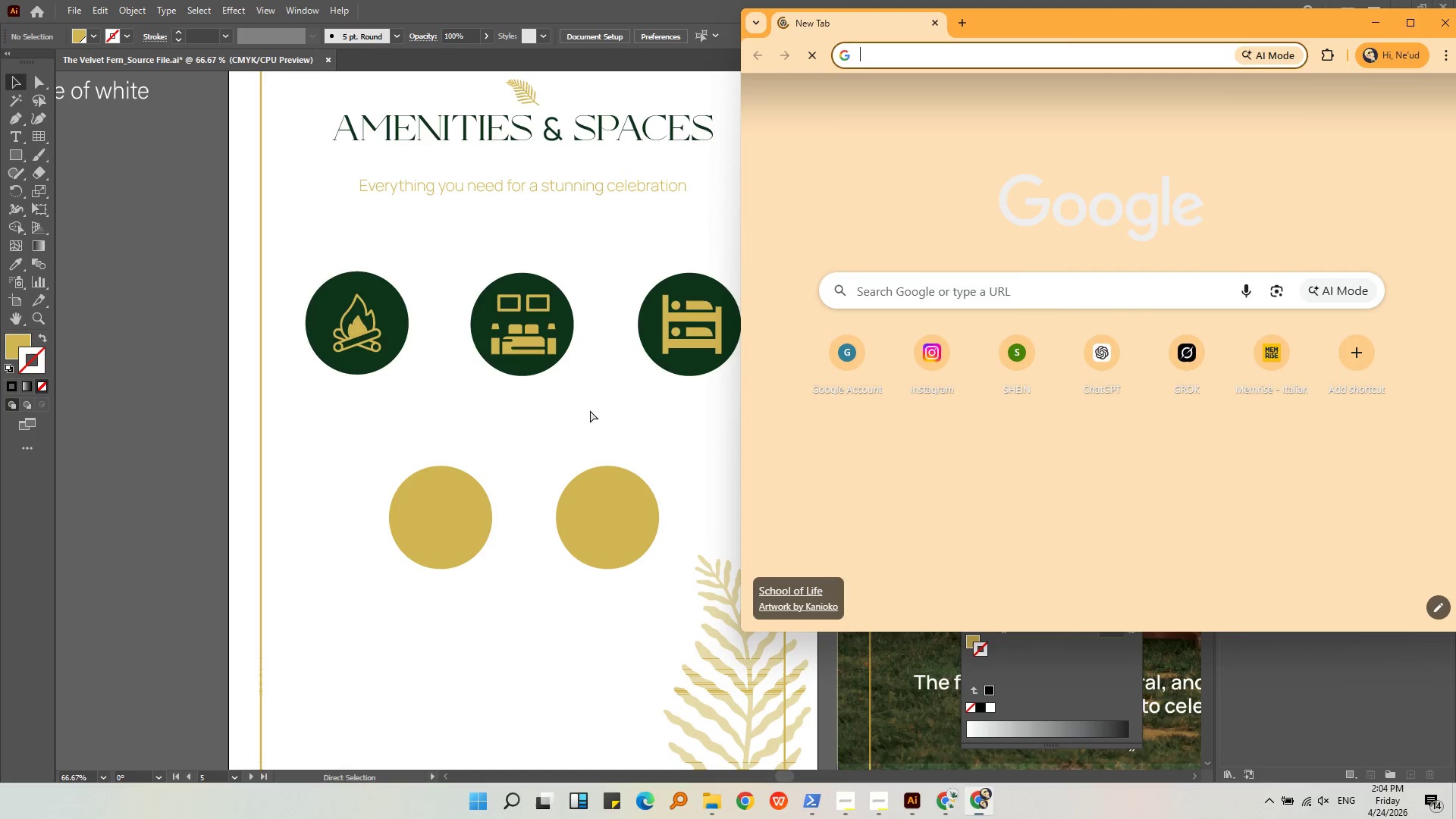 
key(Control+V)
 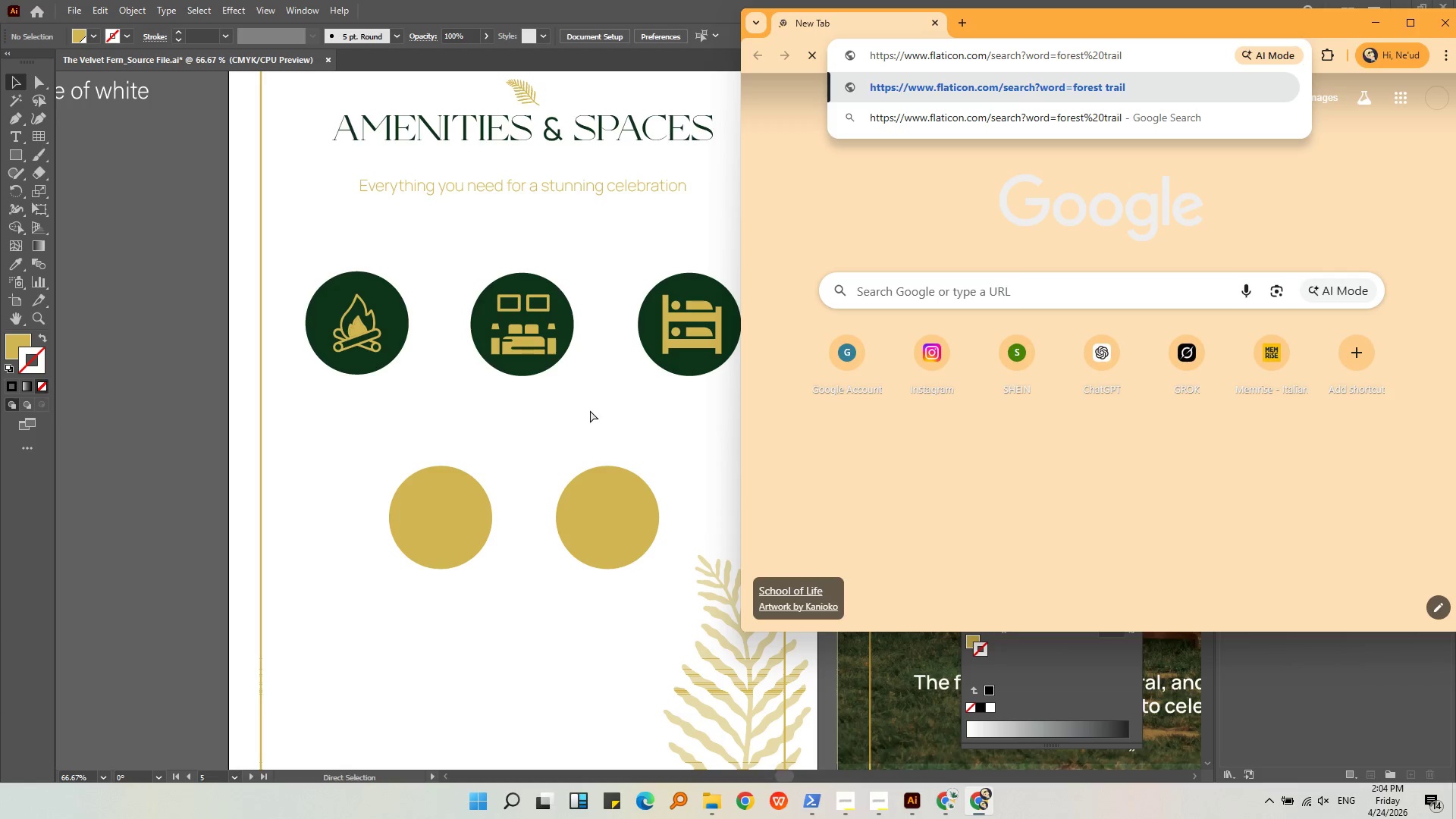 
key(Enter)
 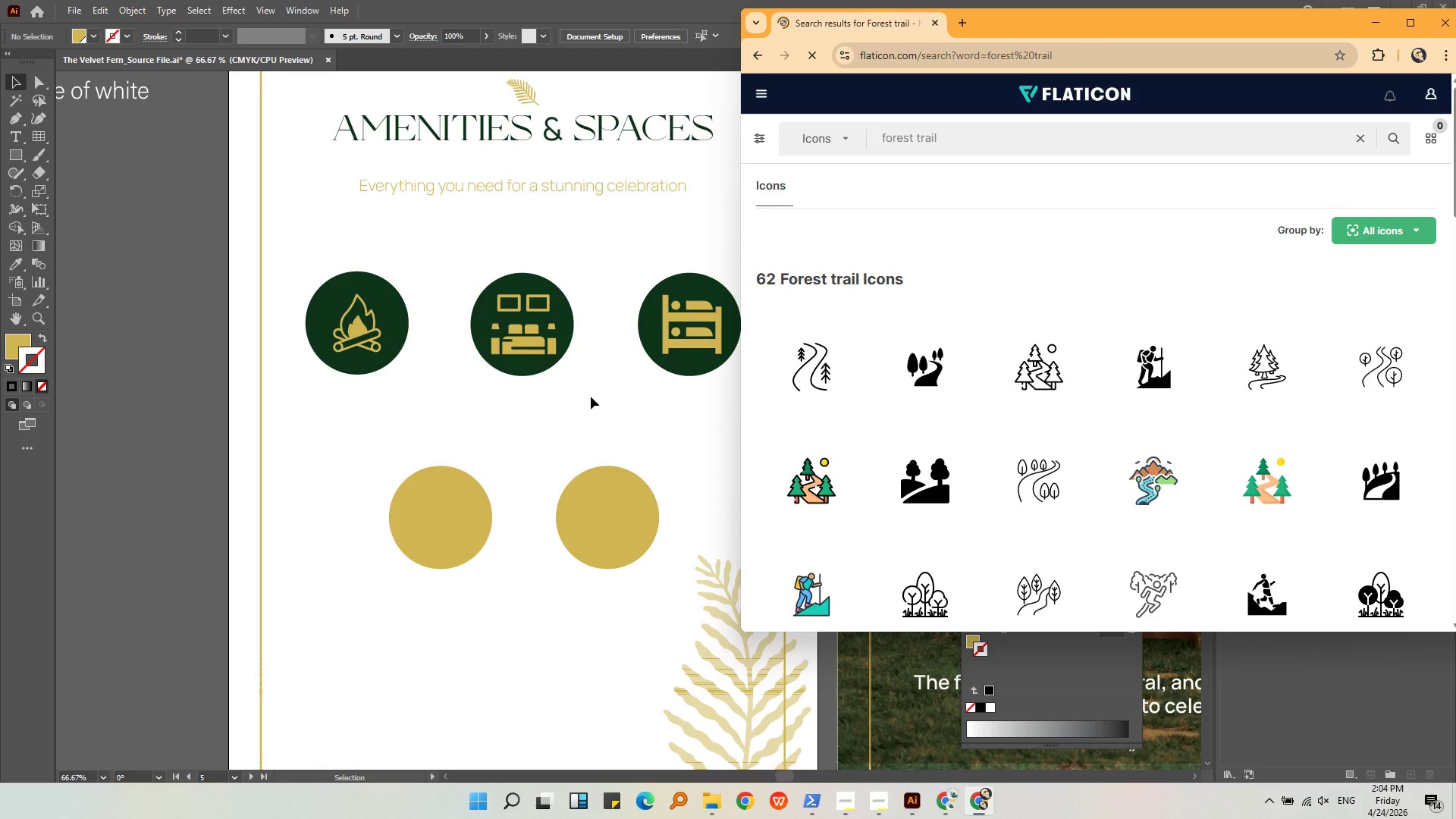 
wait(5.68)
 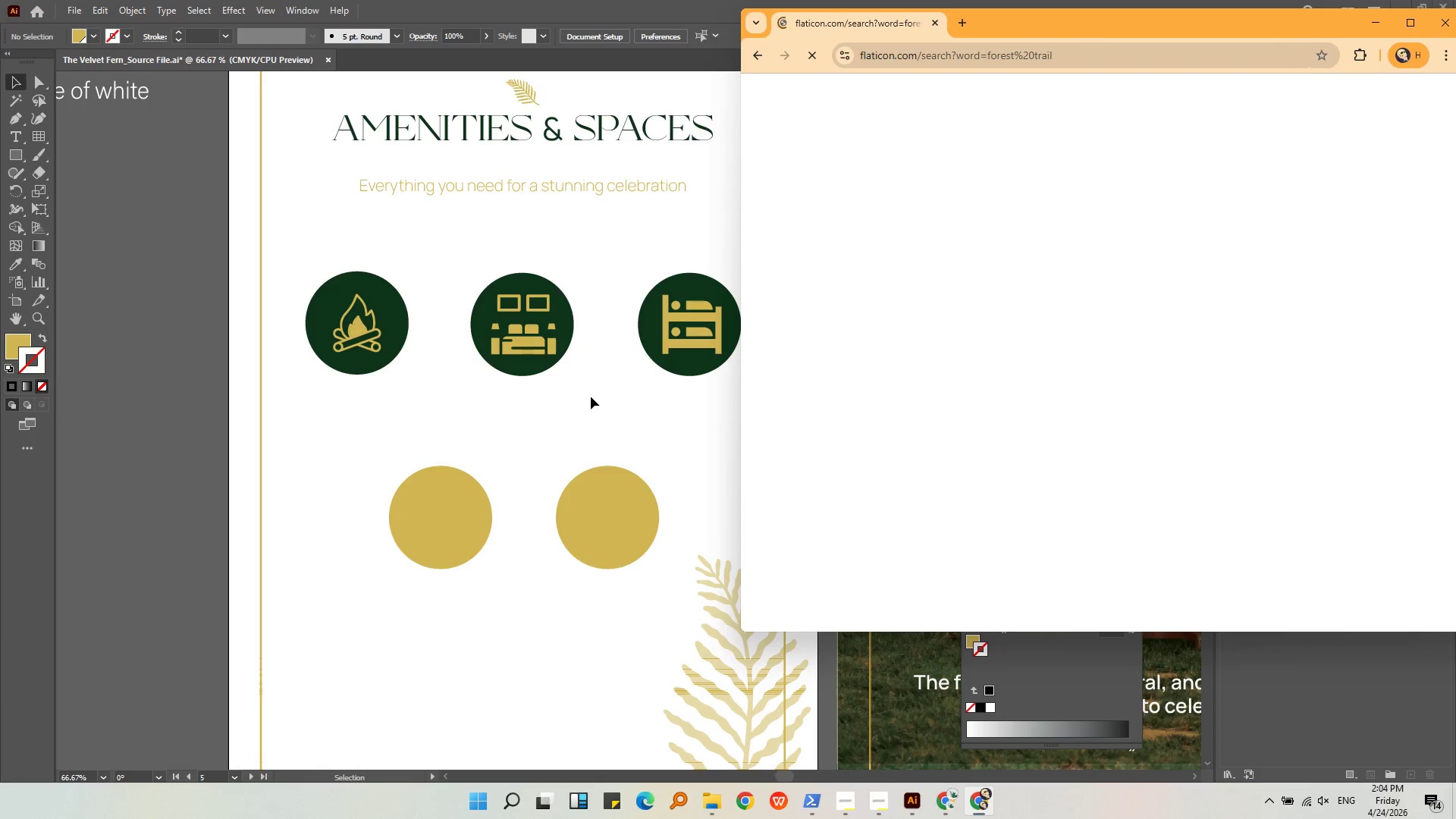 
mouse_move([759, 409])
 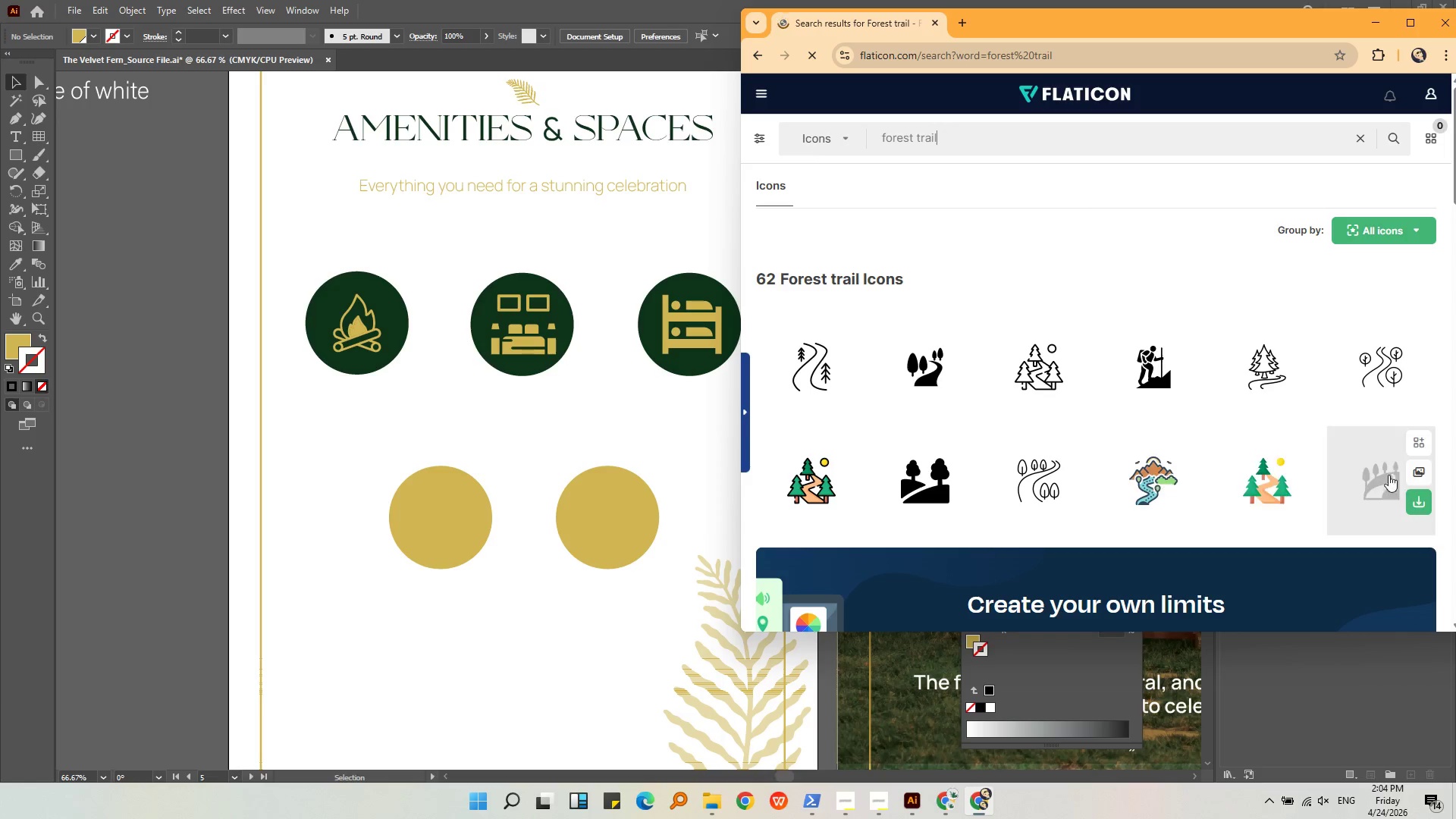 
left_click([1426, 507])